 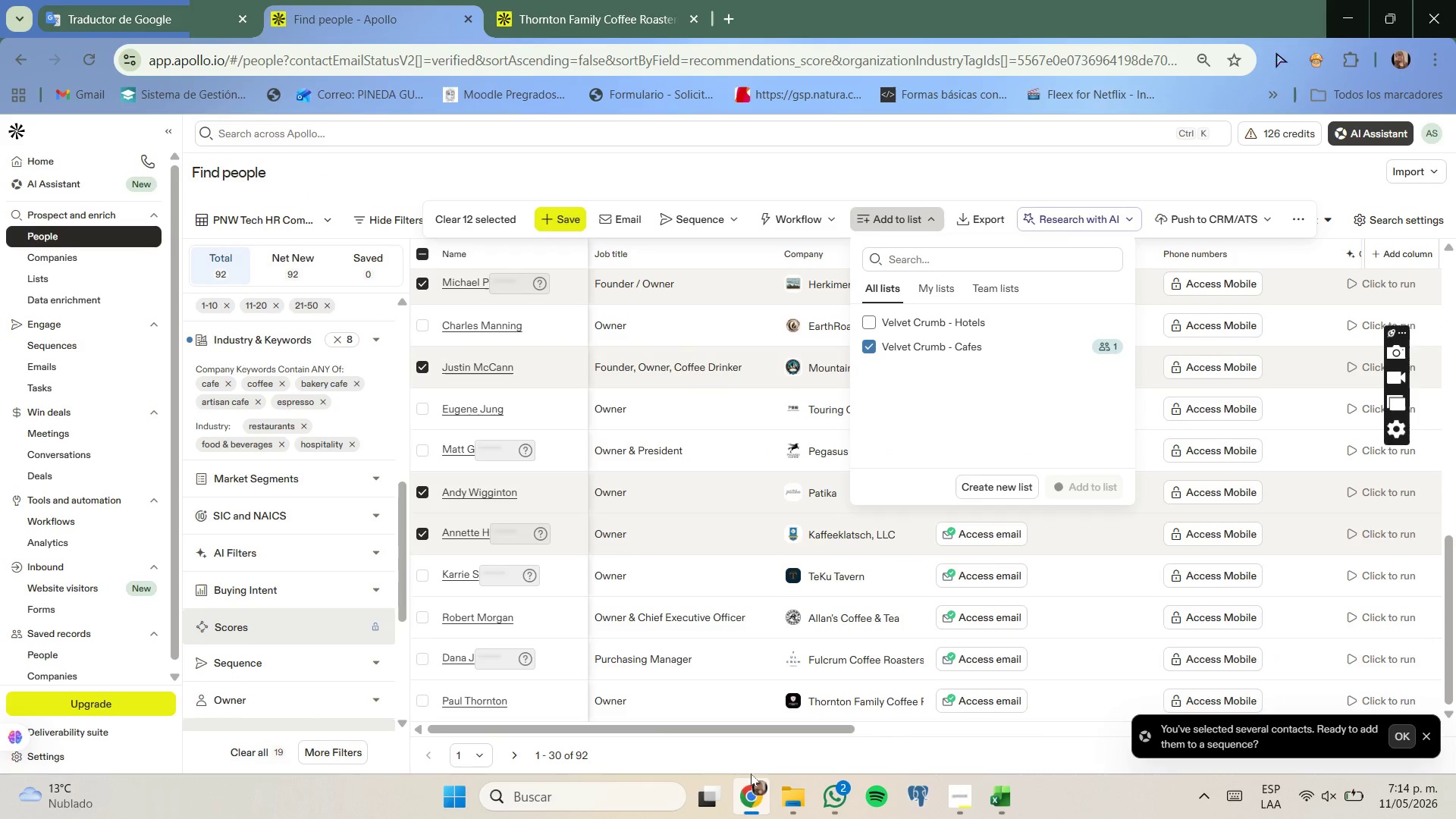 
left_click([774, 758])
 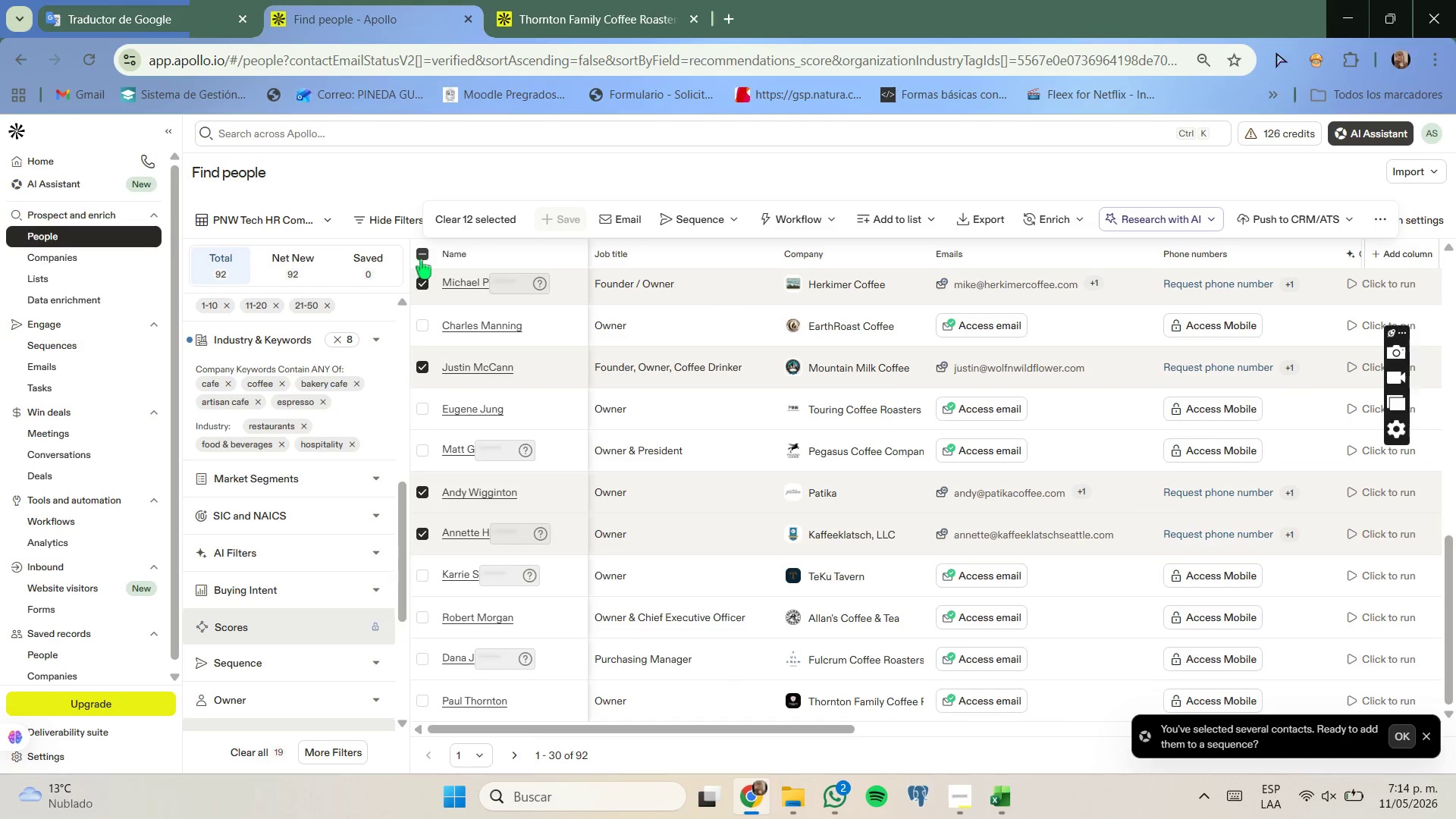 
wait(6.31)
 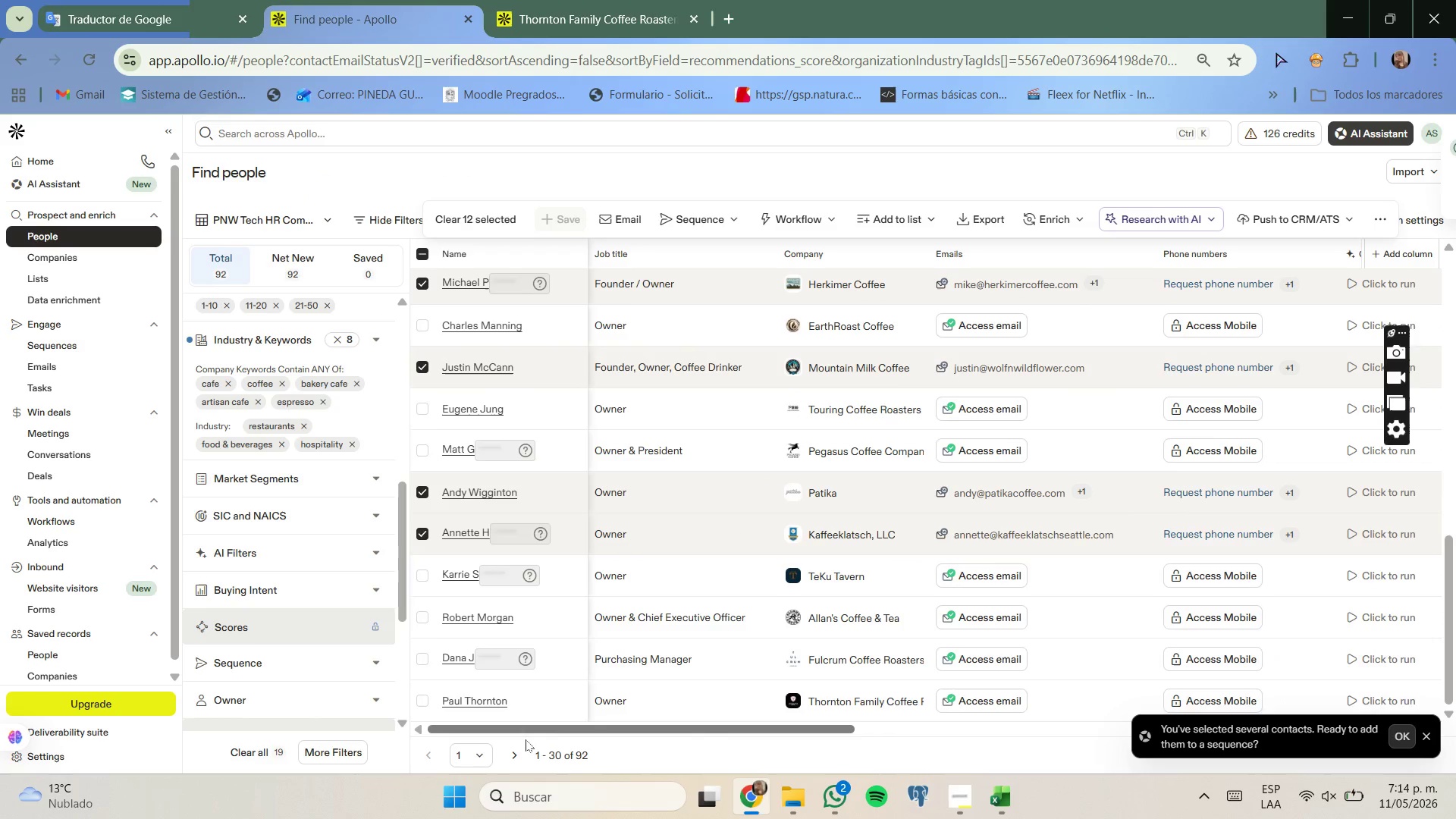 
left_click([420, 256])
 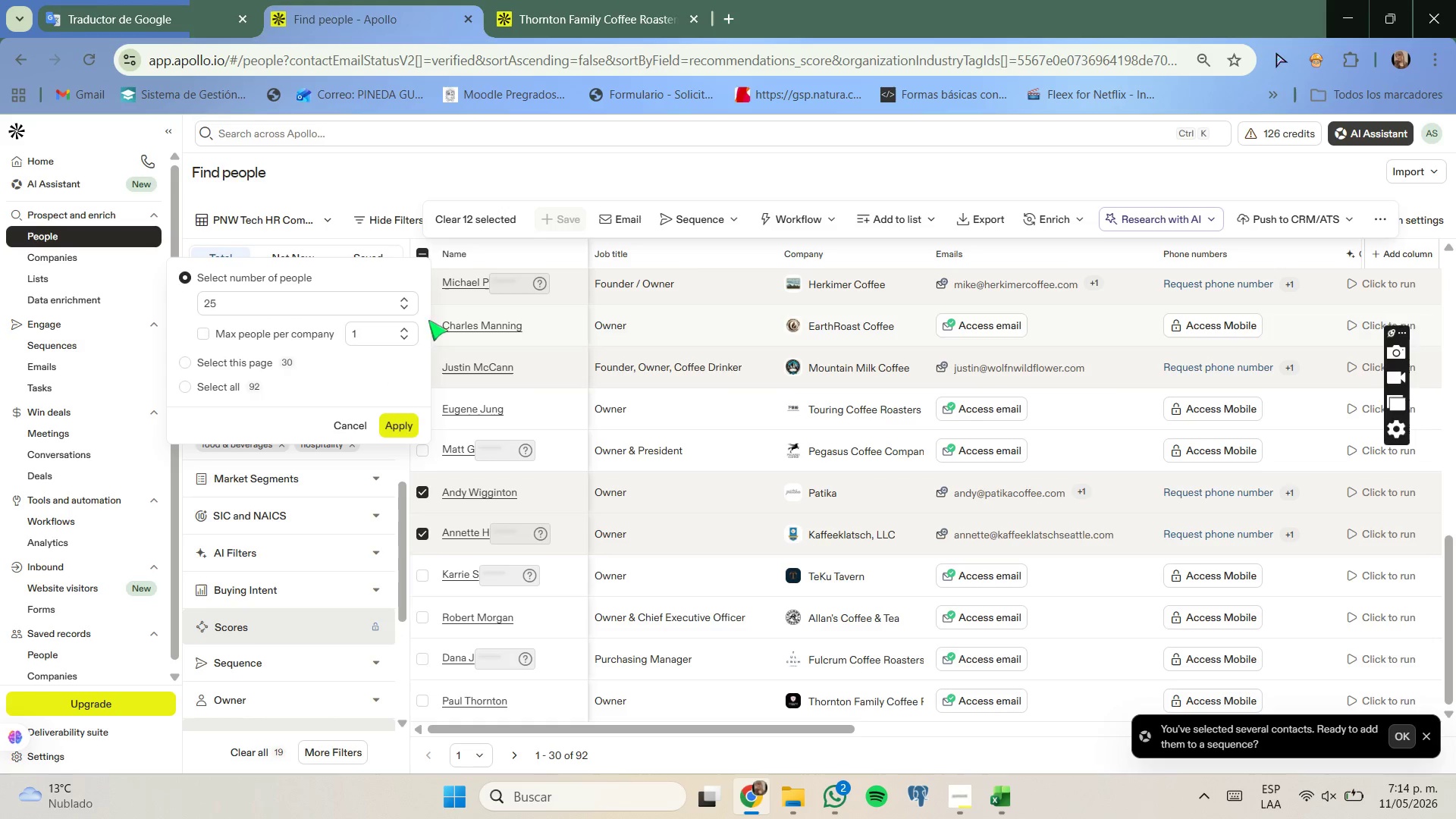 
left_click([350, 429])
 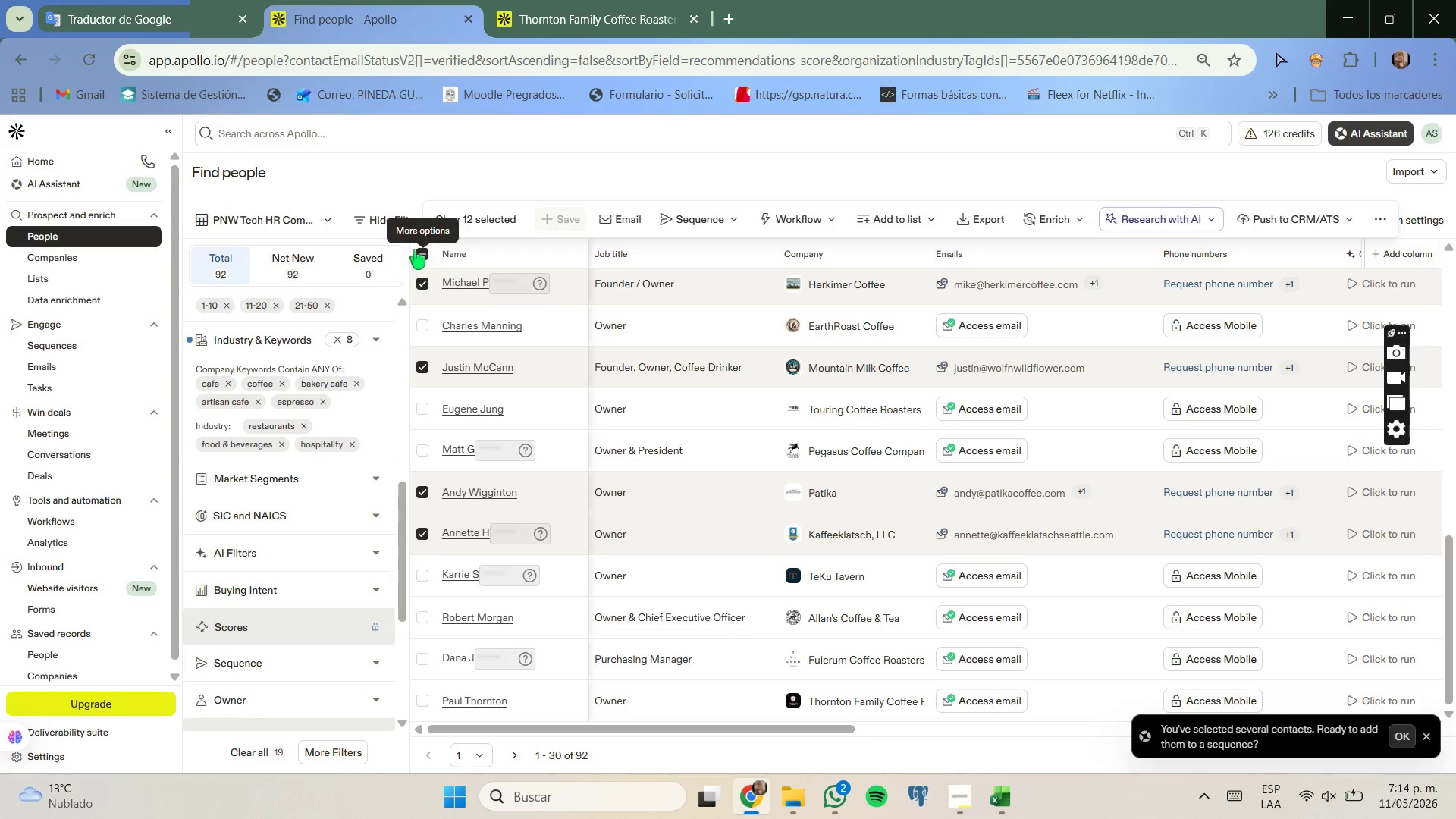 
left_click([422, 251])
 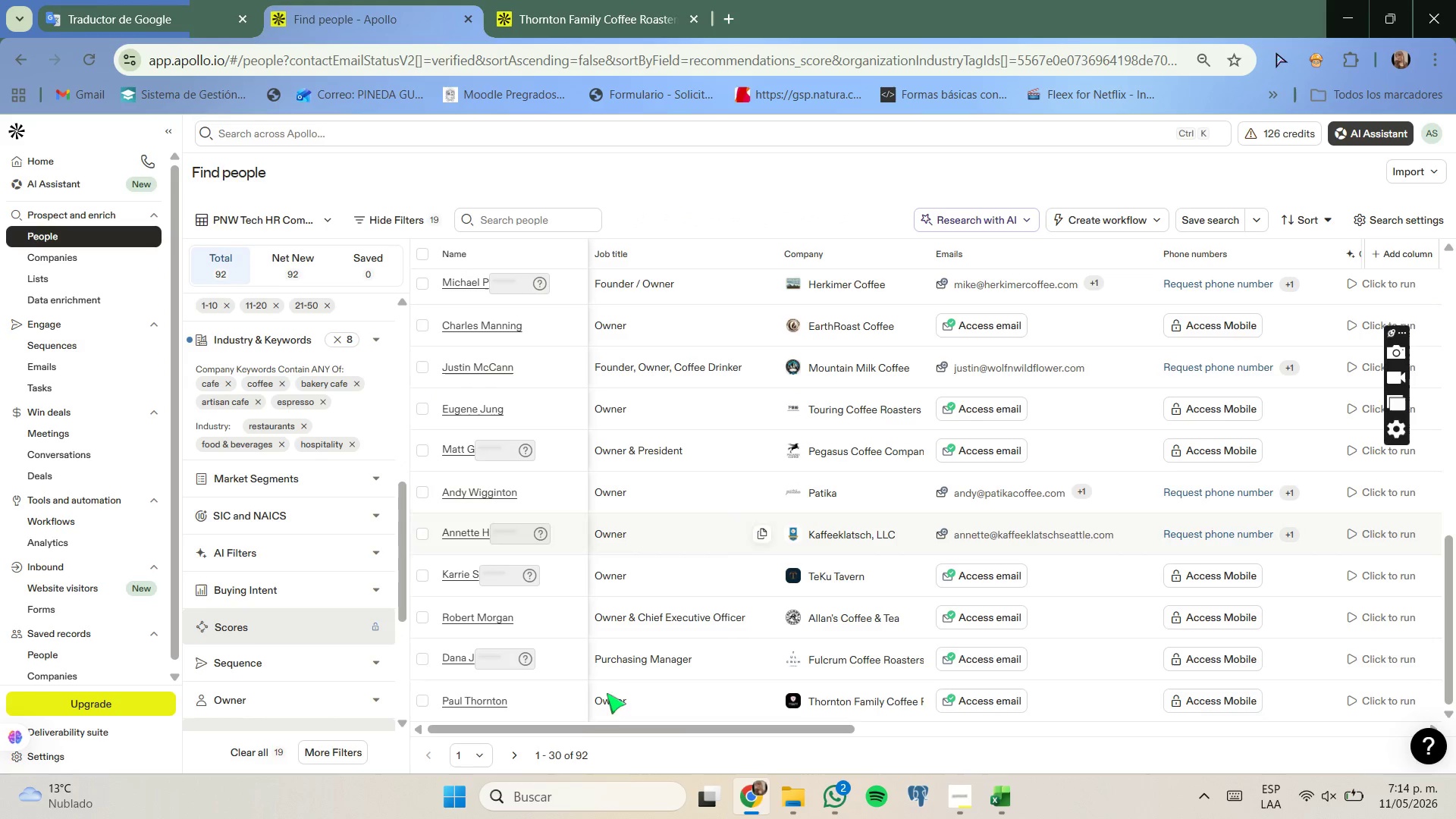 
left_click([515, 753])
 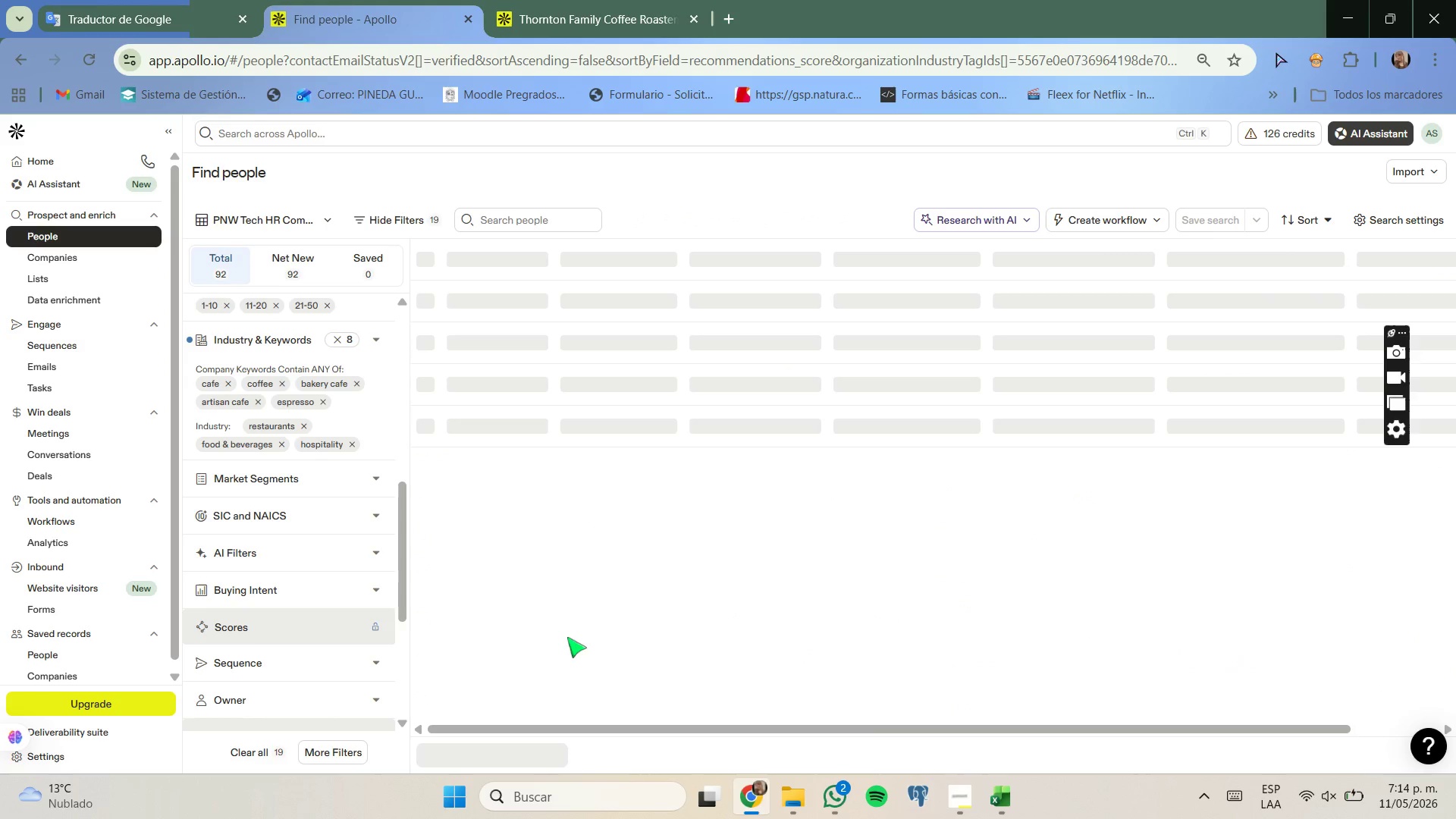 
mouse_move([648, 496])
 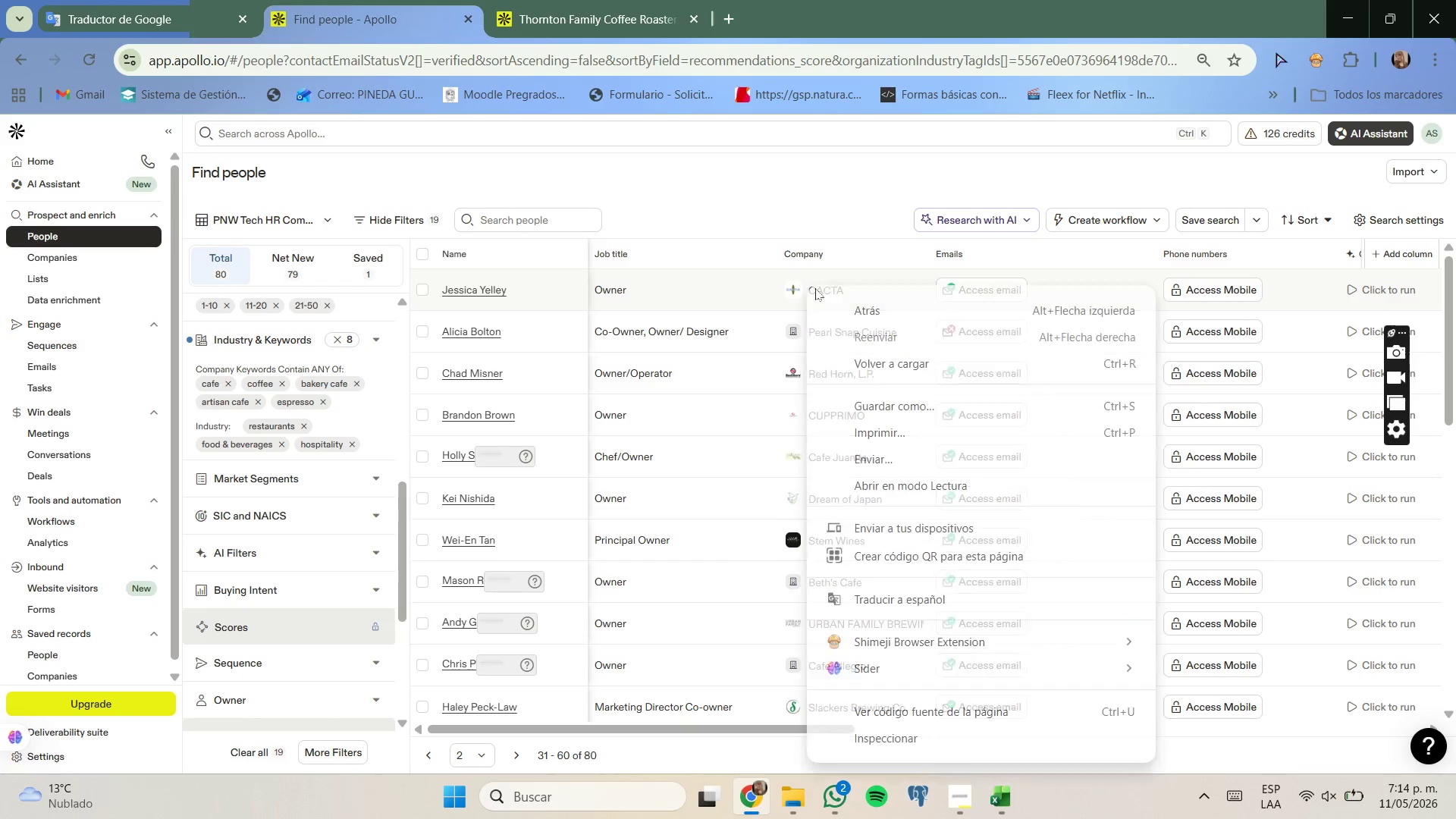 
right_click([805, 286])
 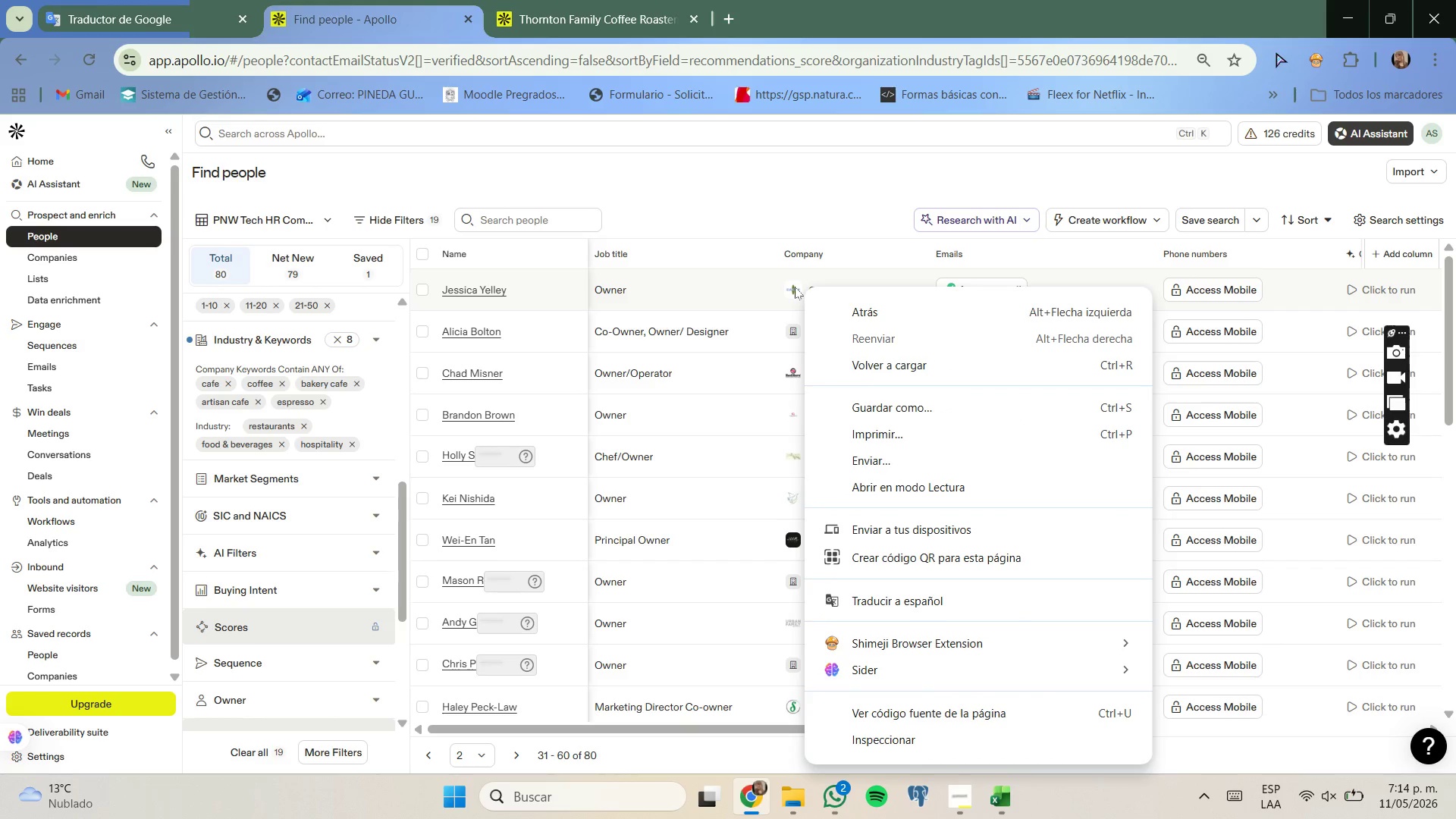 
right_click([794, 287])
 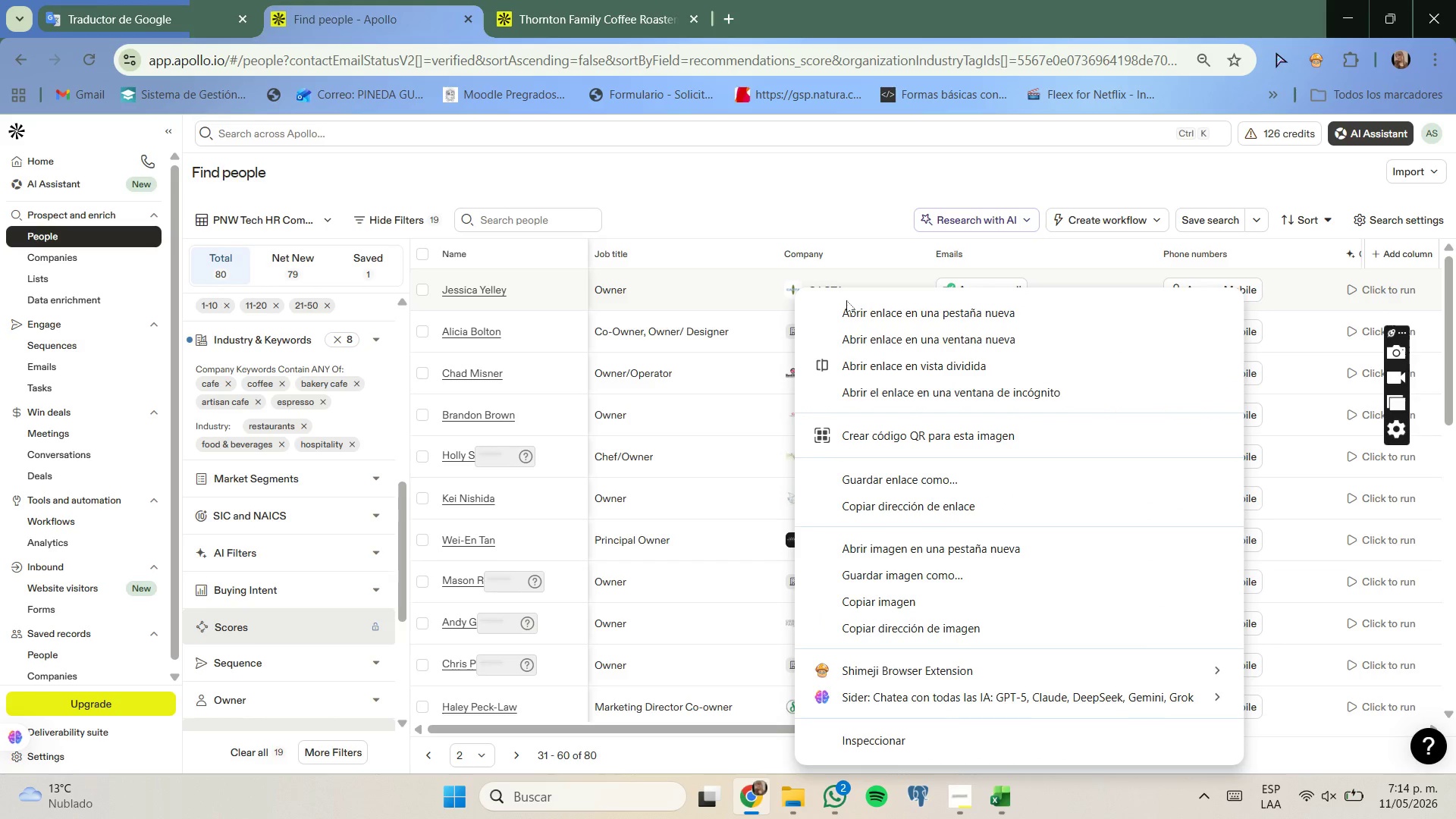 
left_click([851, 306])
 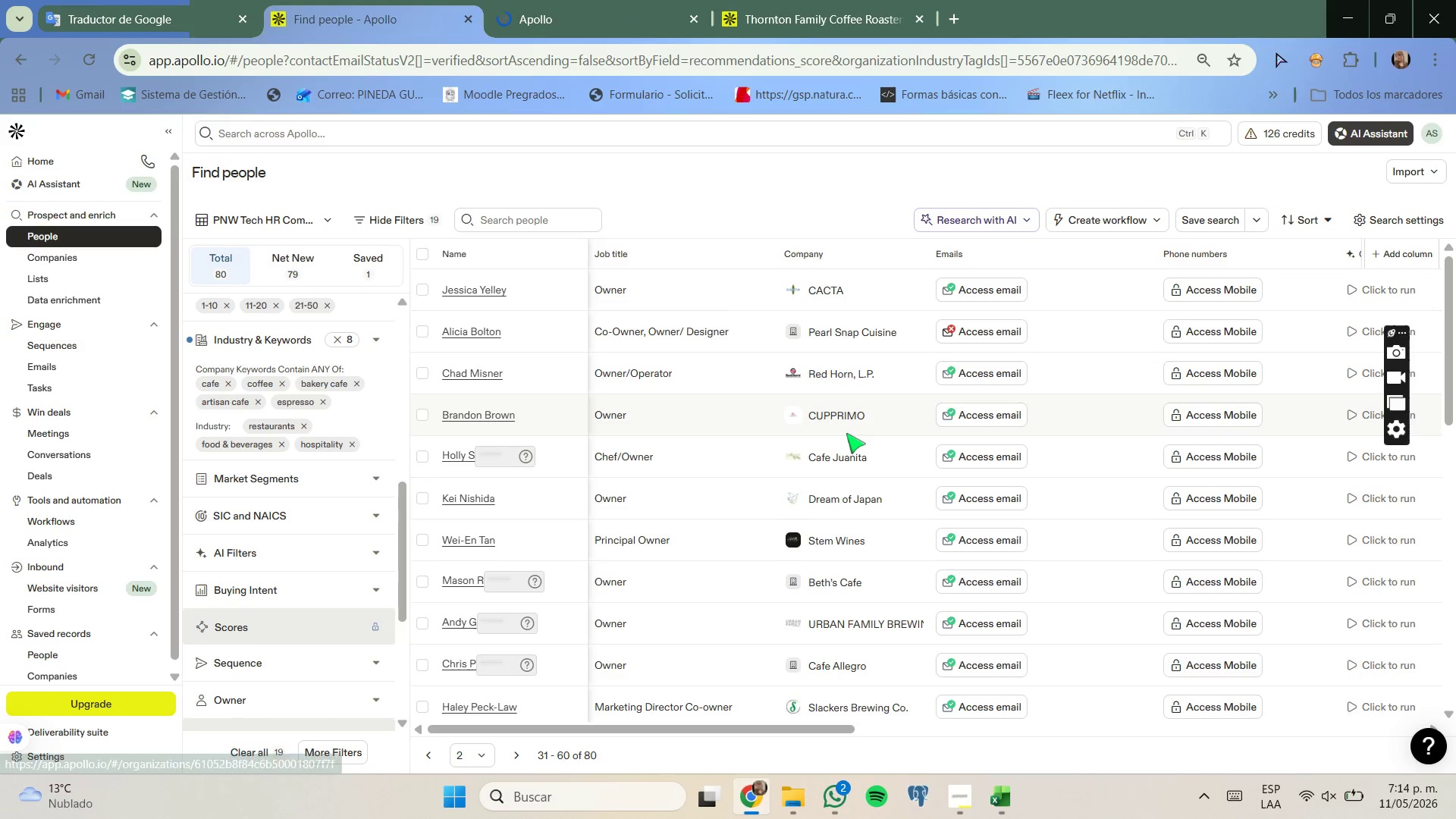 
right_click([843, 415])
 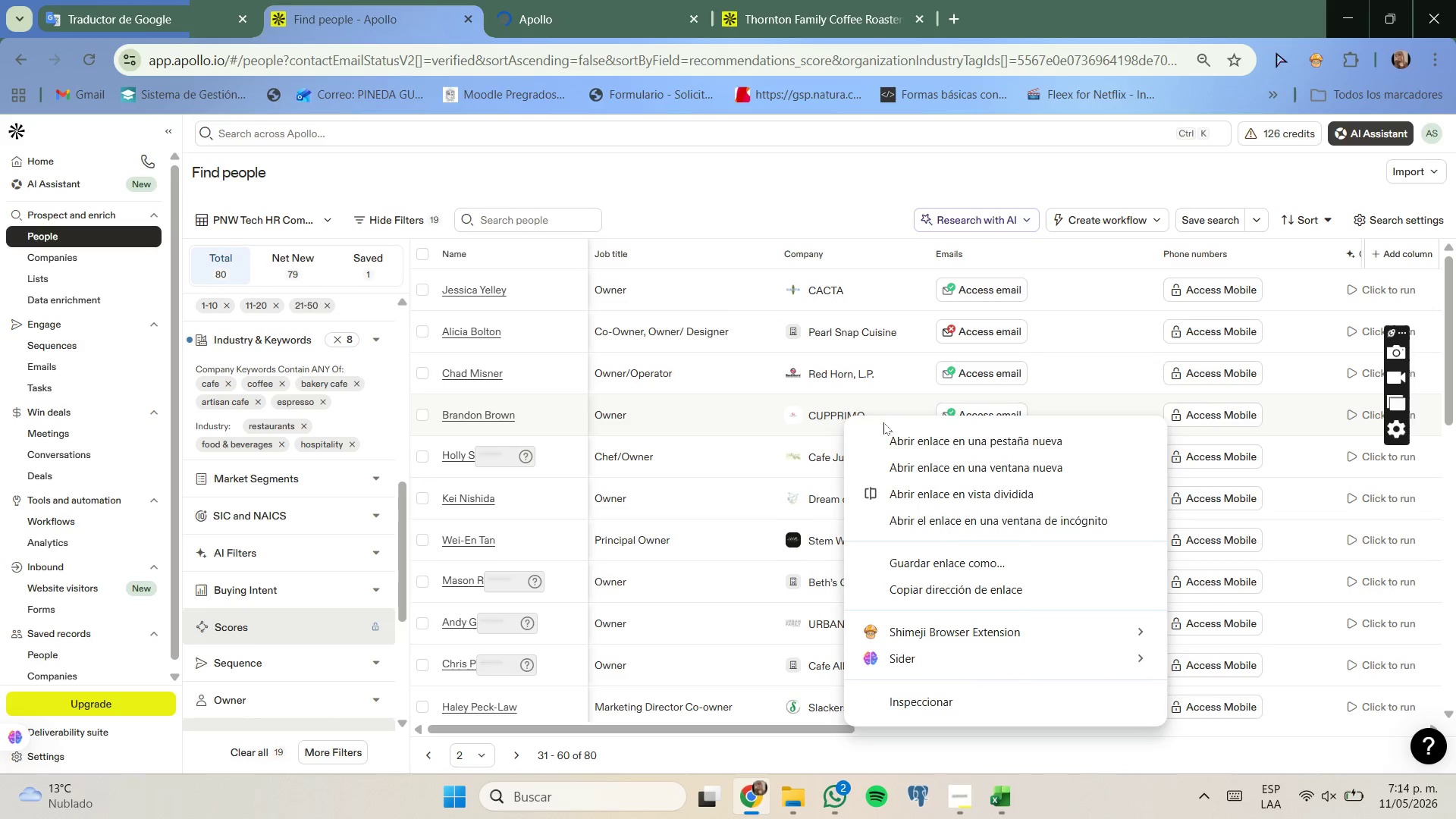 
left_click([884, 425])
 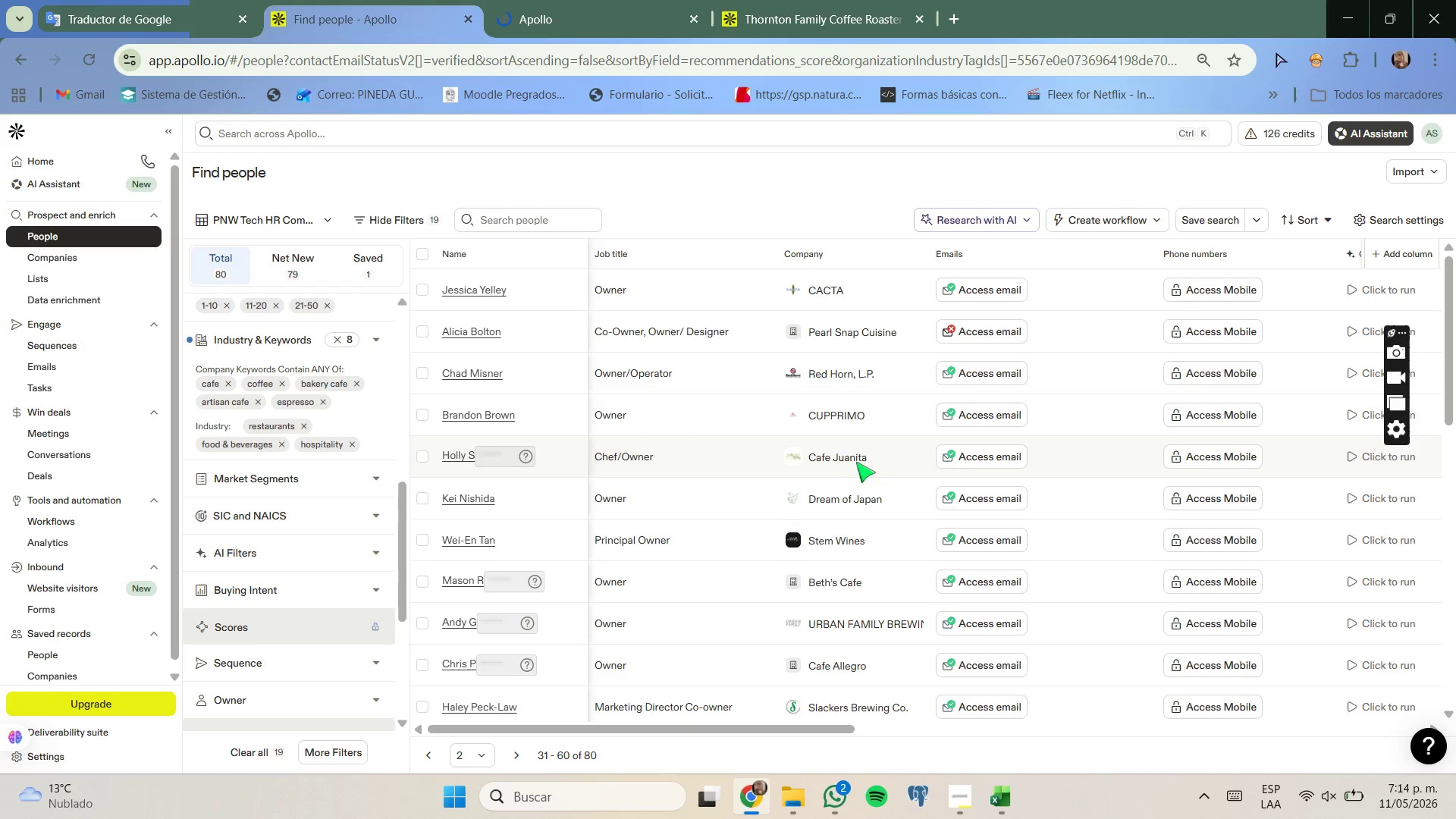 
right_click([852, 455])
 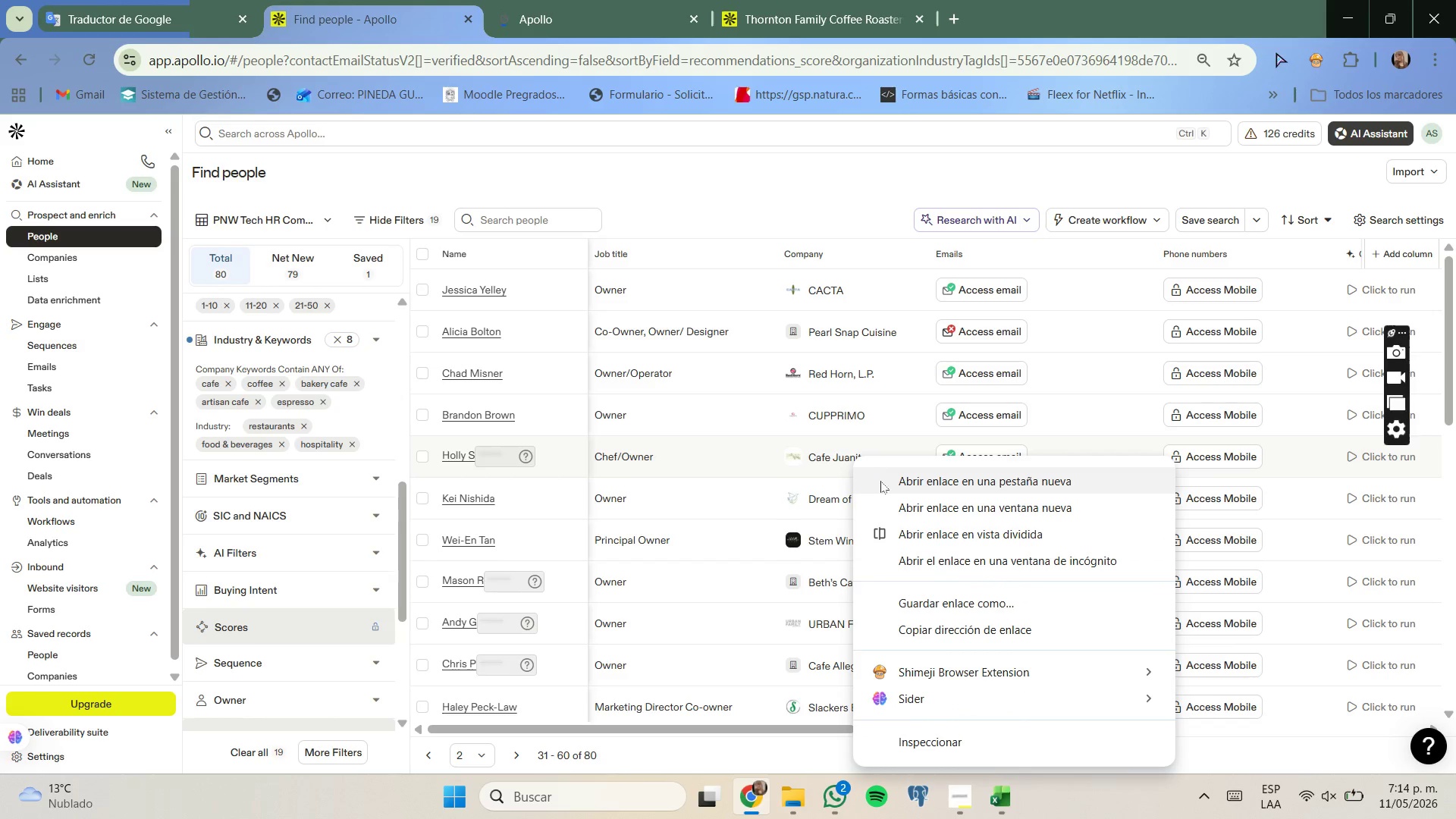 
left_click([881, 479])
 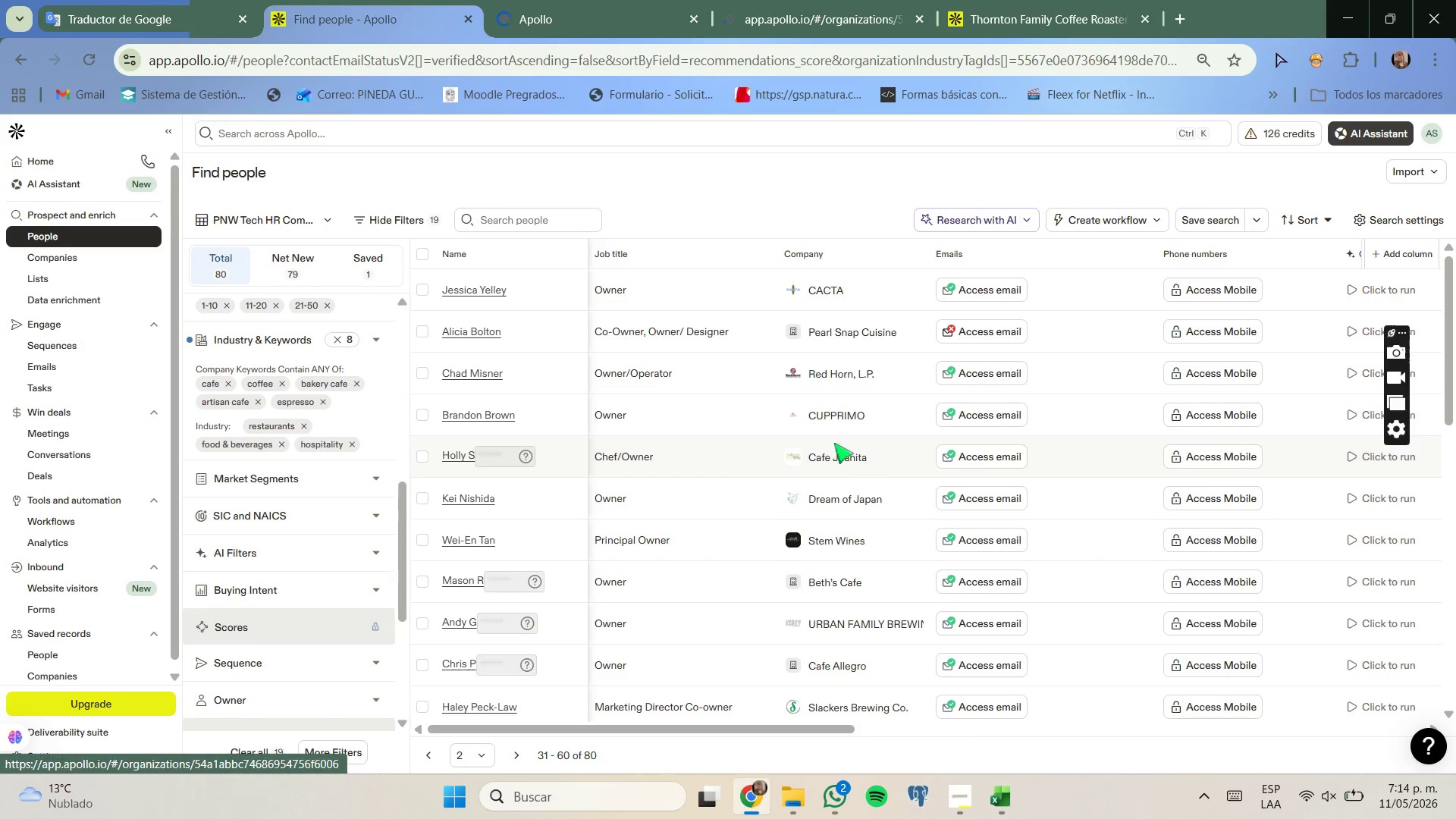 
right_click([834, 422])
 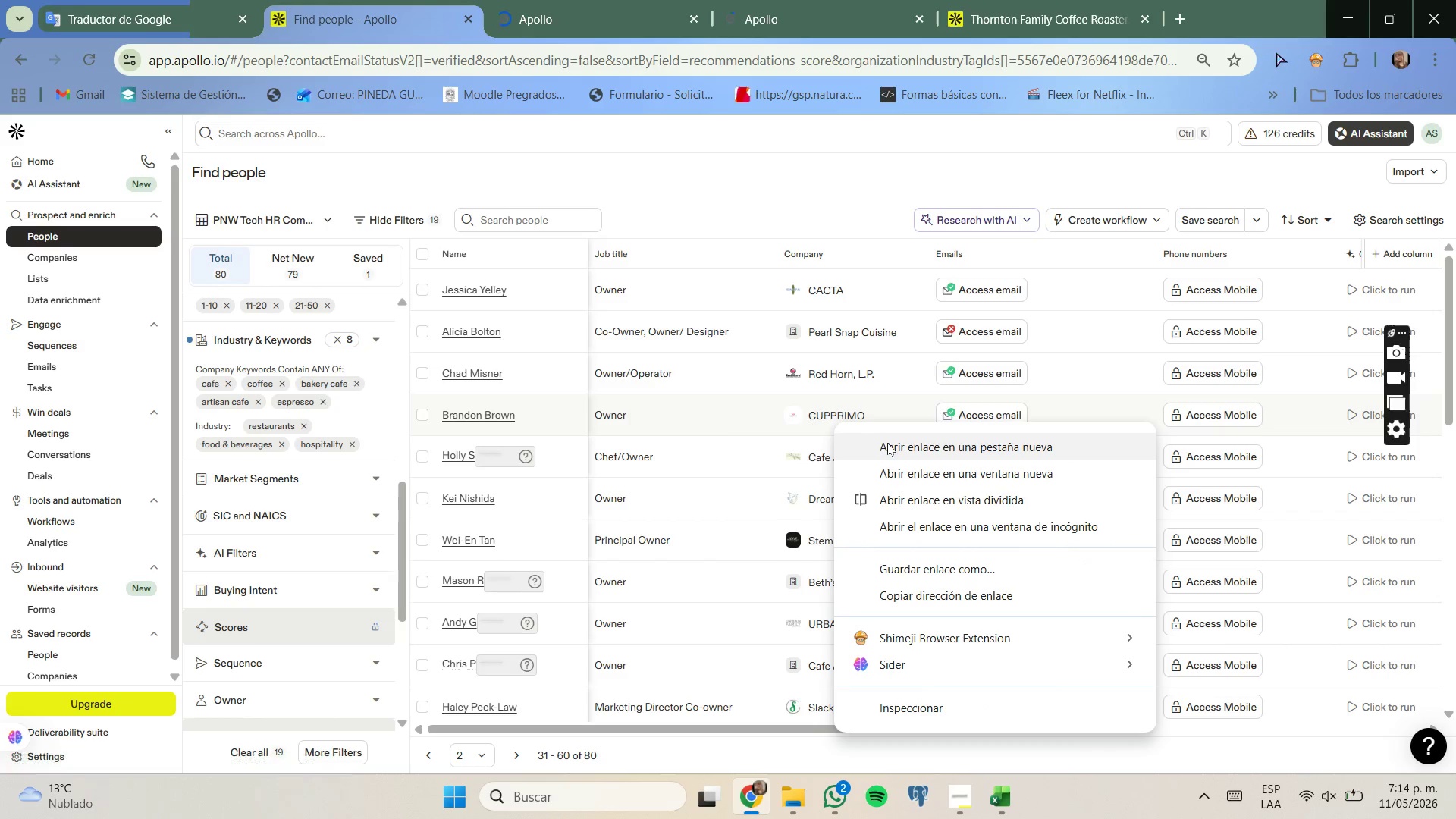 
left_click([887, 443])